 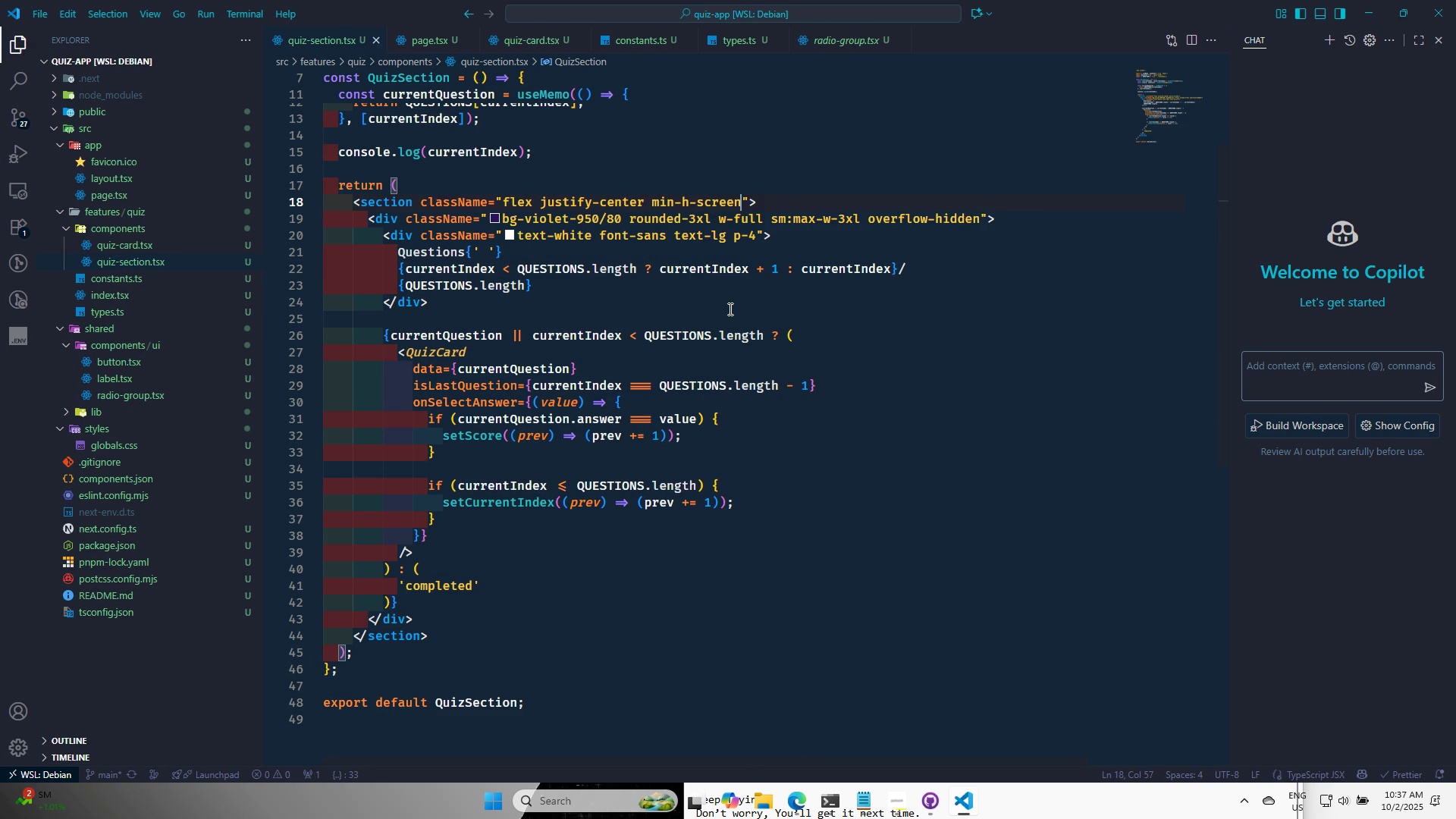 
key(Control+S)
 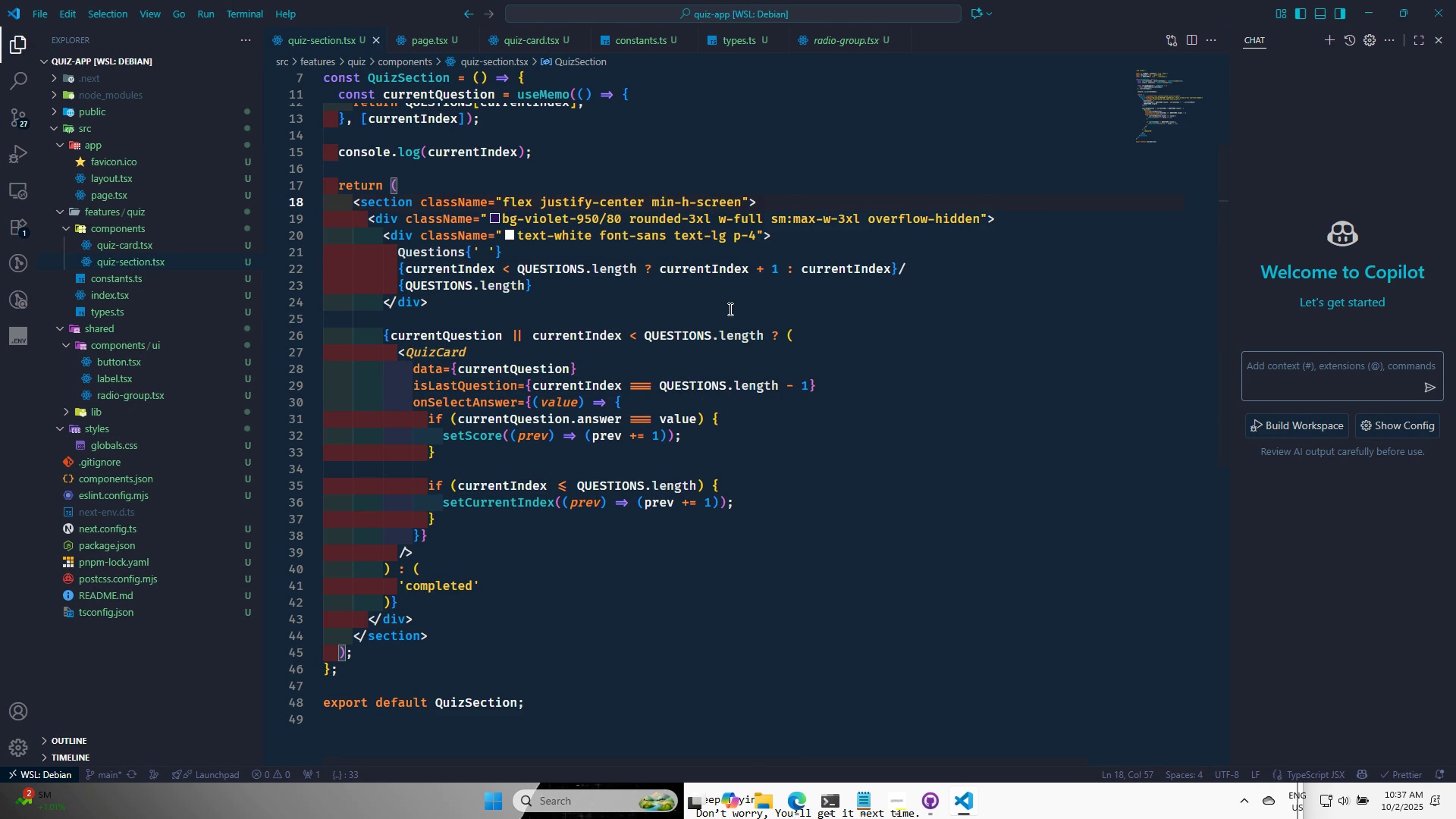 
key(Alt+AltLeft)
 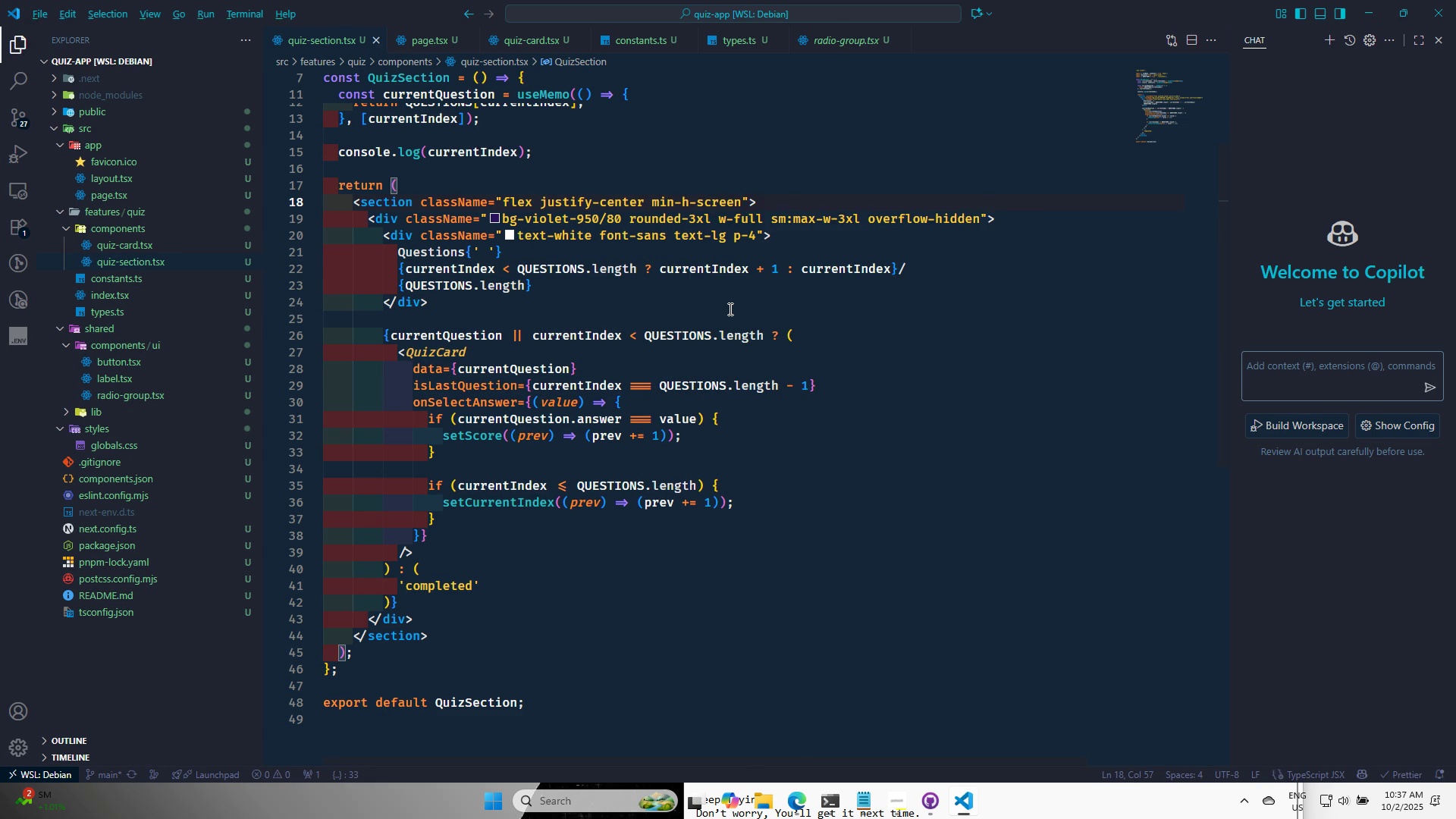 
key(Alt+Tab)
 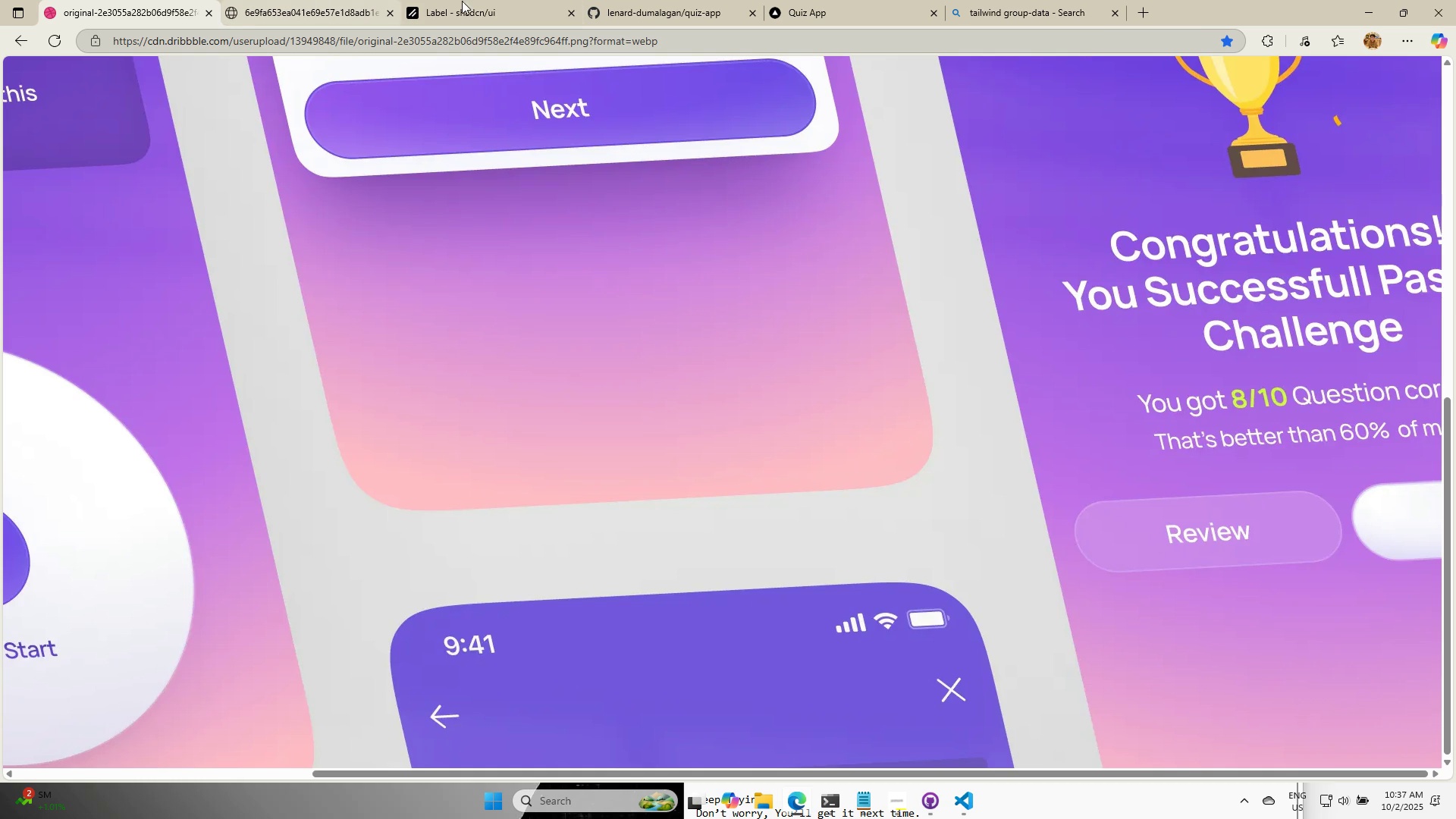 
left_click([548, 5])
 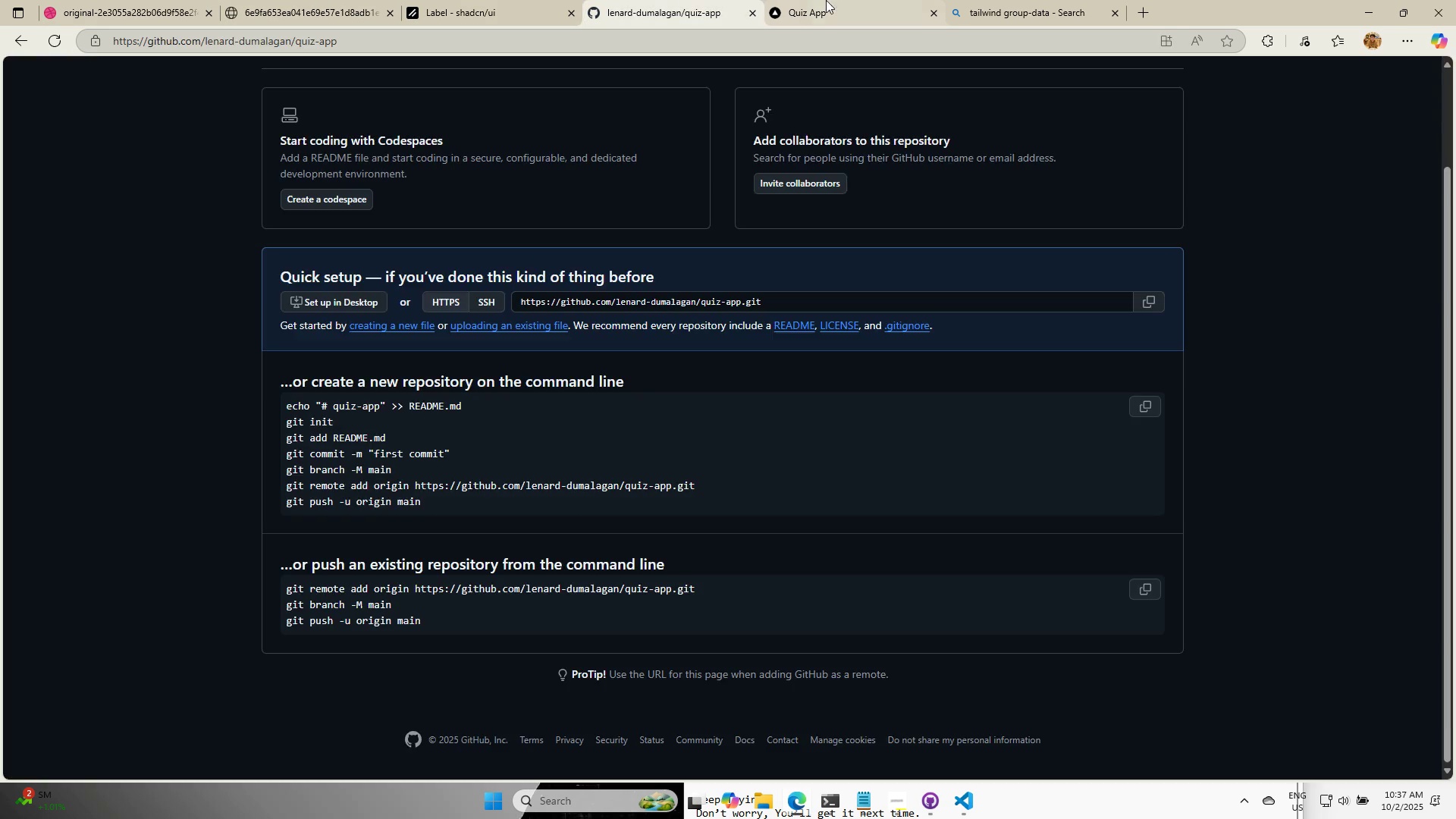 
double_click([836, 0])
 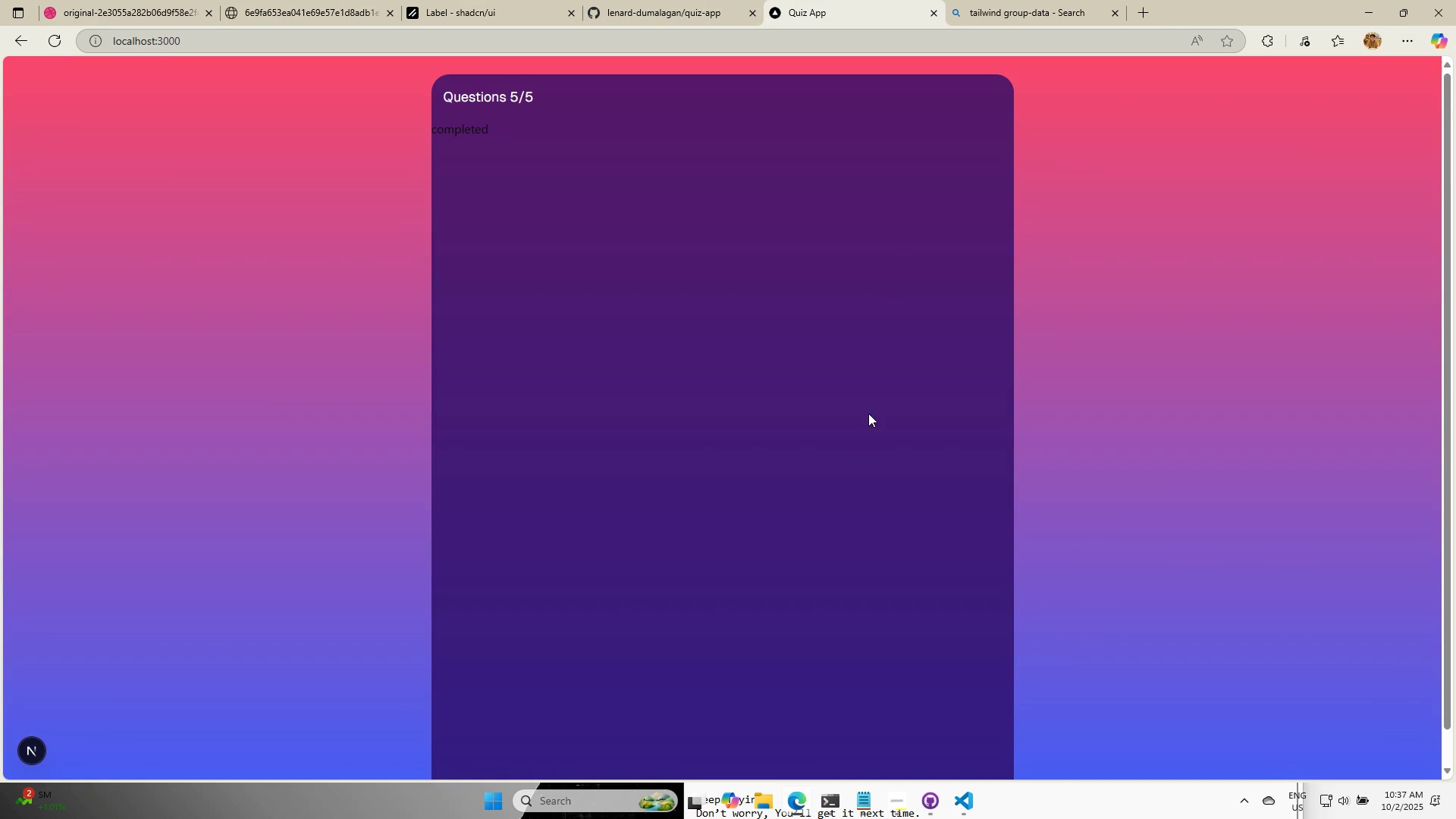 
scroll: coordinate [865, 550], scroll_direction: down, amount: 3.0
 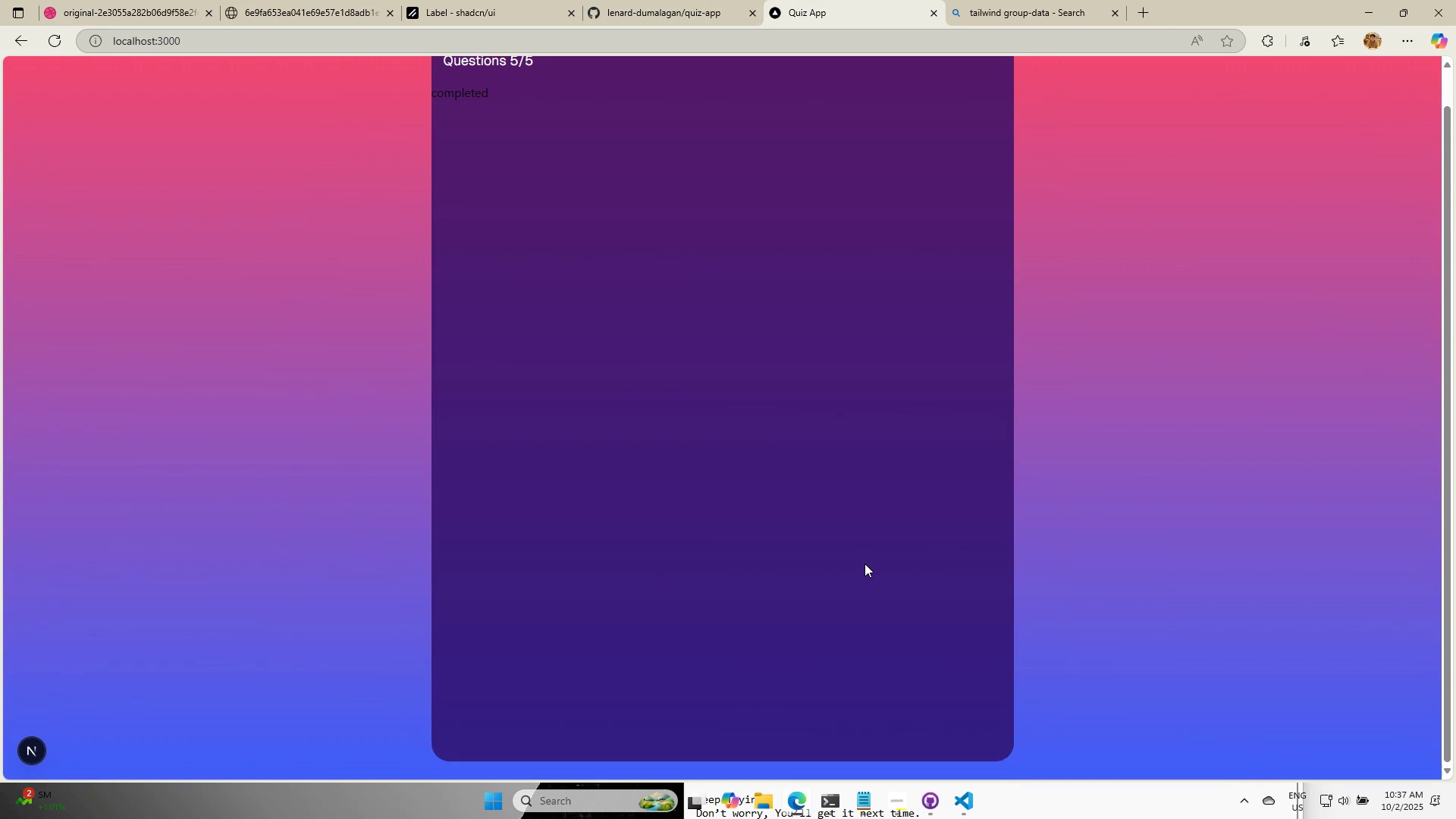 
scroll: coordinate [997, 658], scroll_direction: up, amount: 2.0
 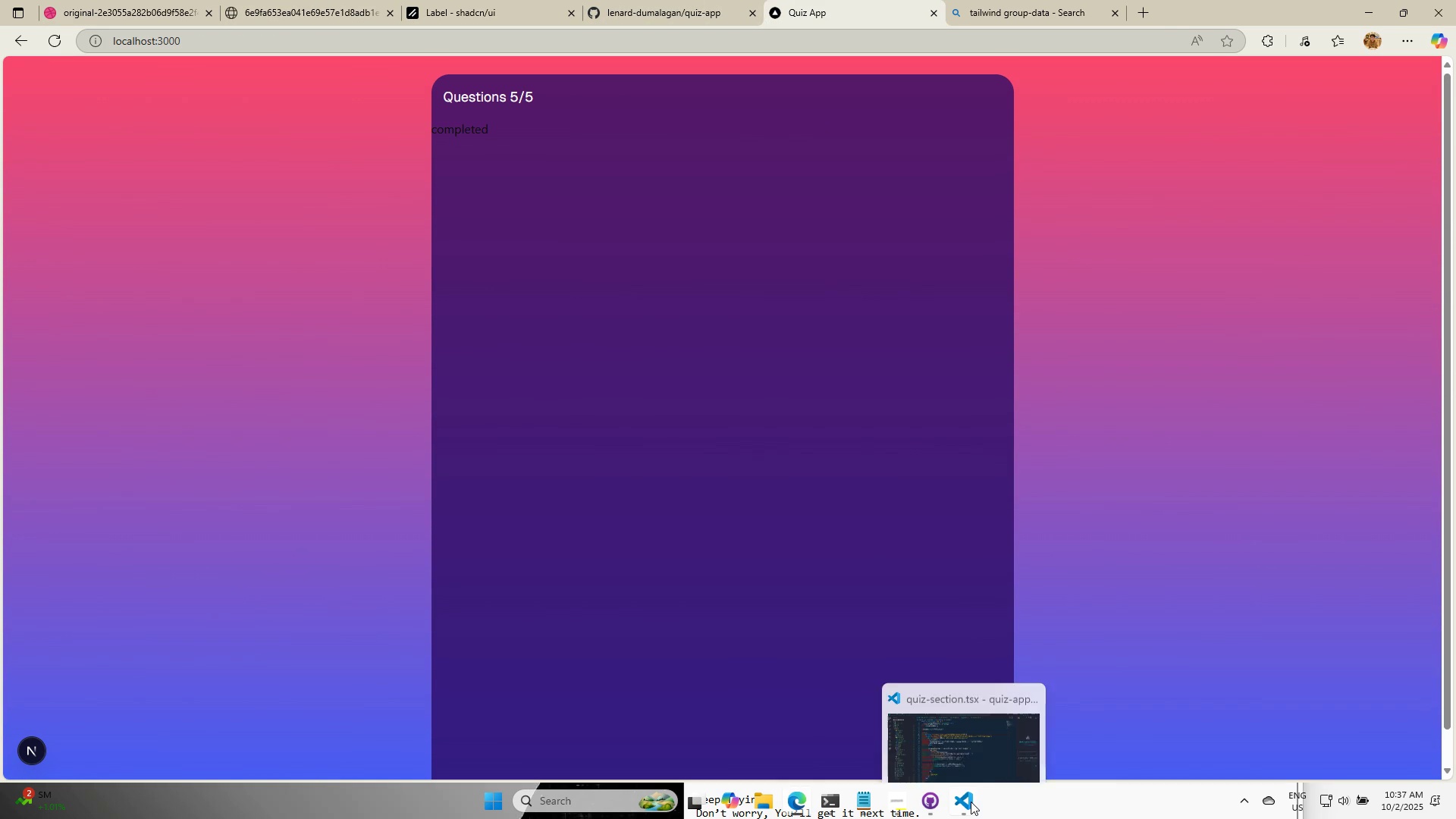 
left_click([971, 802])
 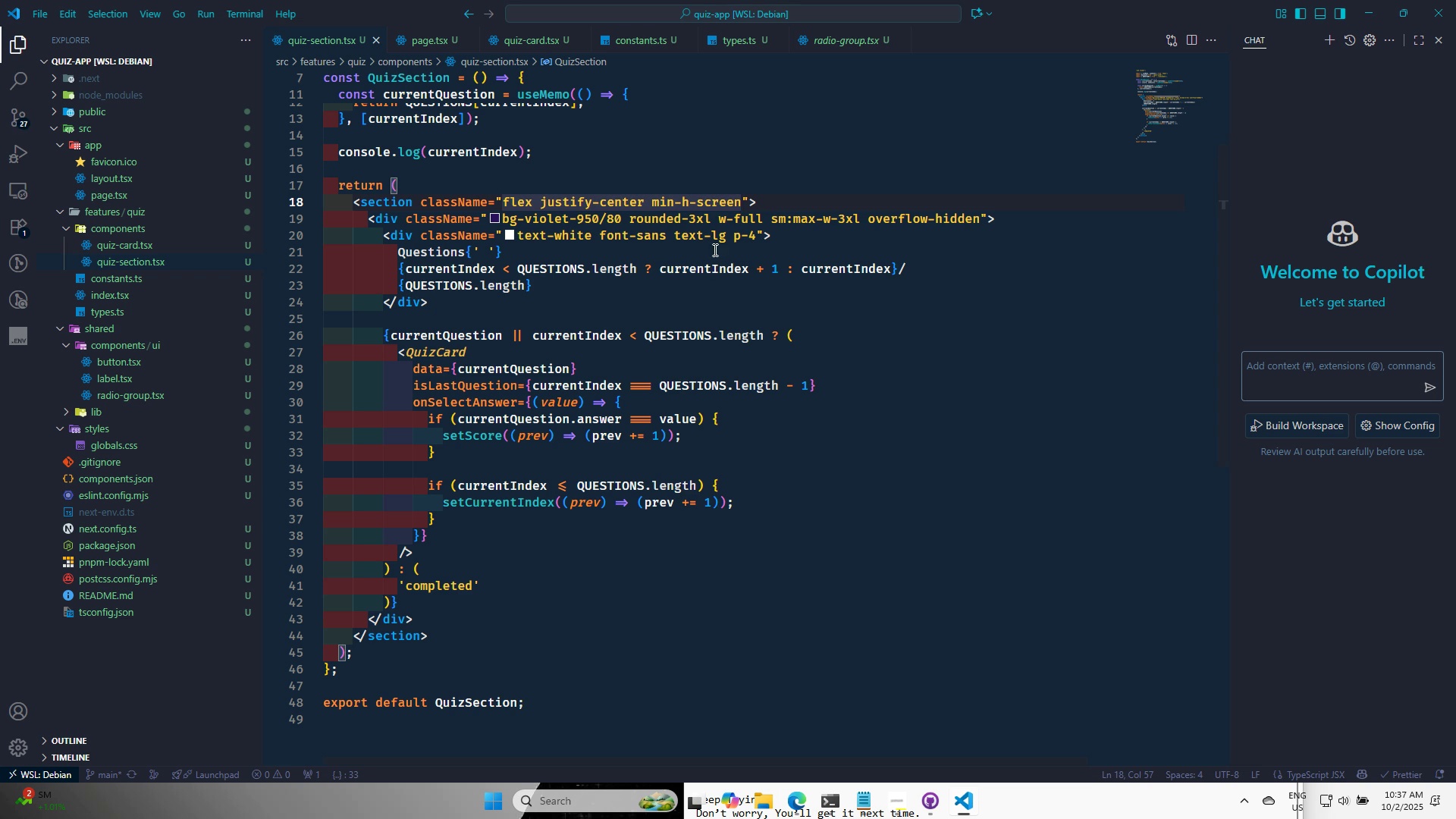 
left_click([708, 224])
 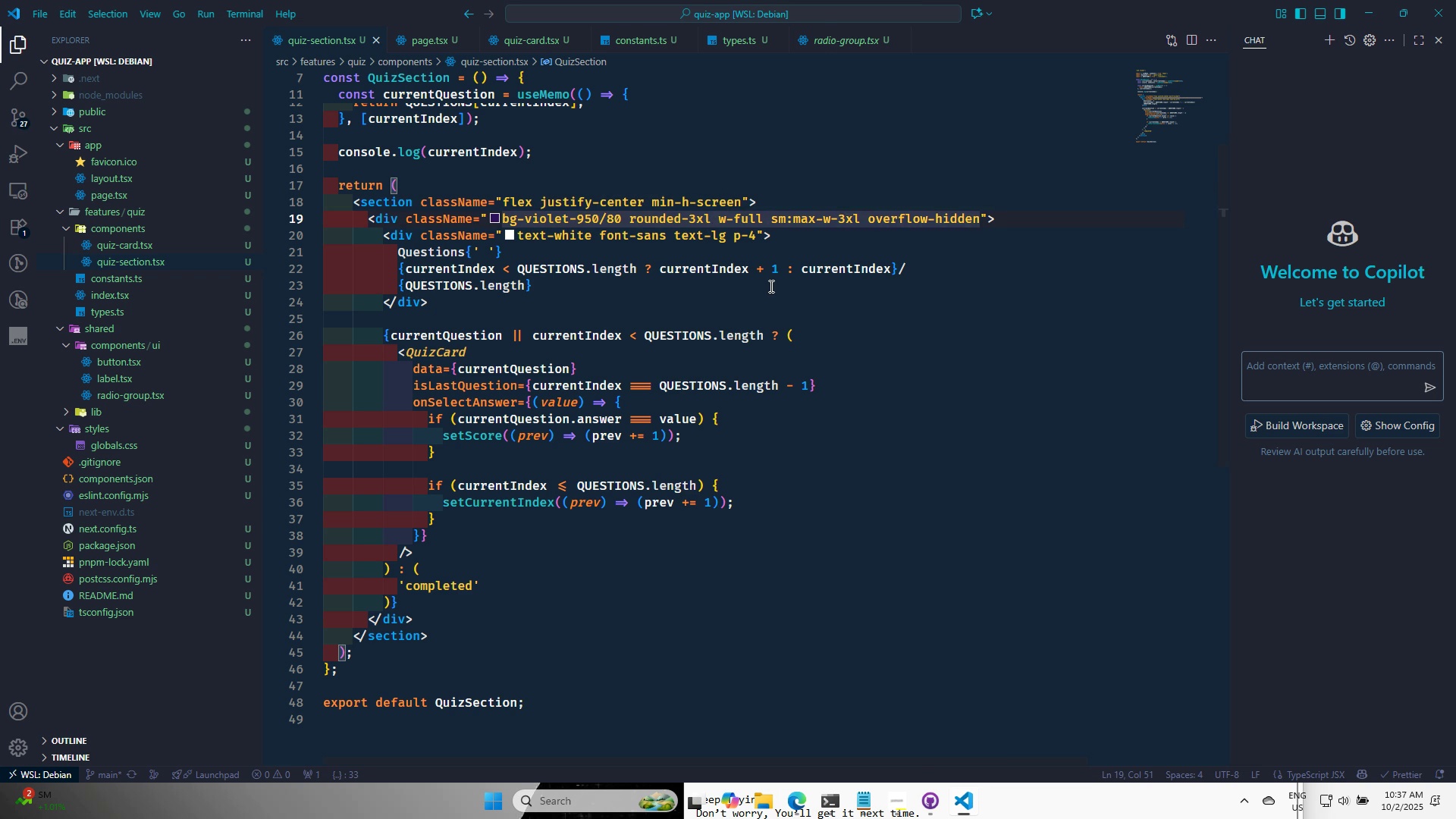 
type( h-fit)